 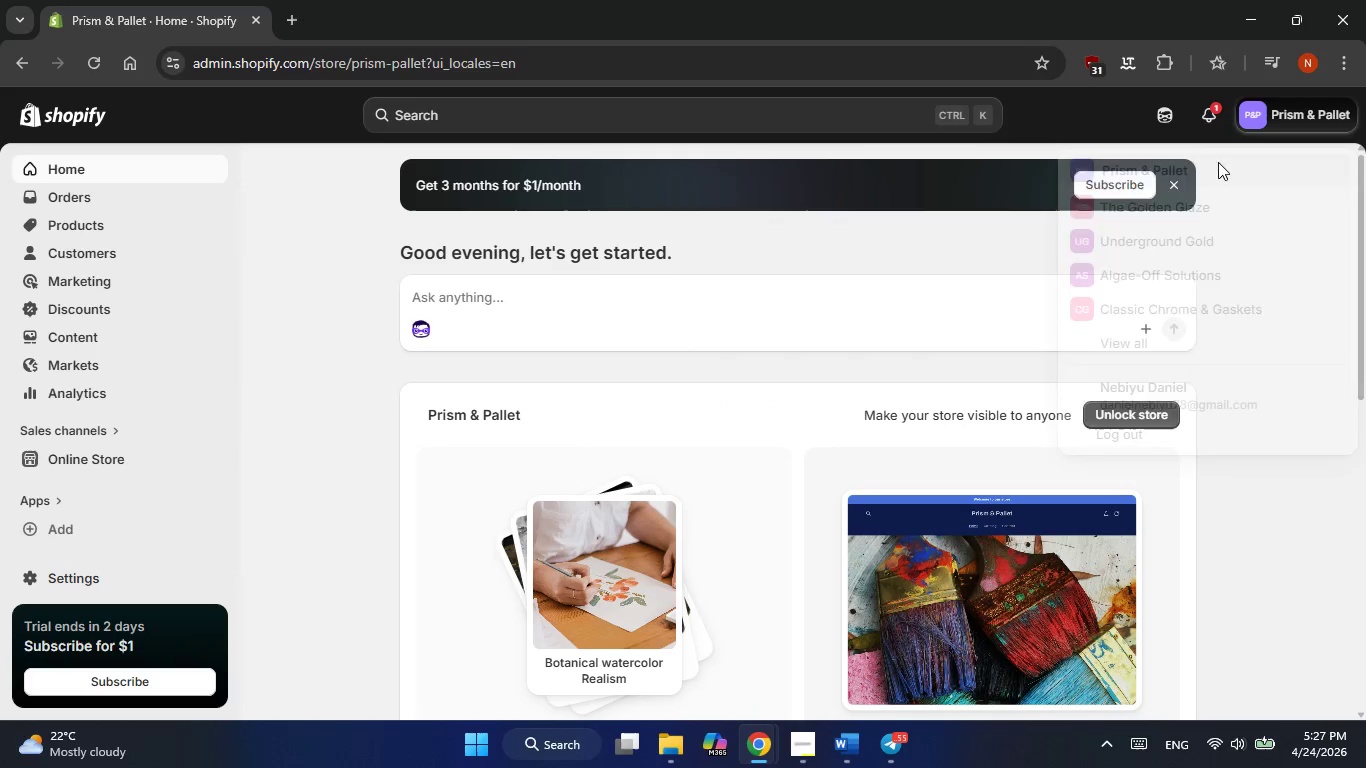 
left_click([1103, 353])
 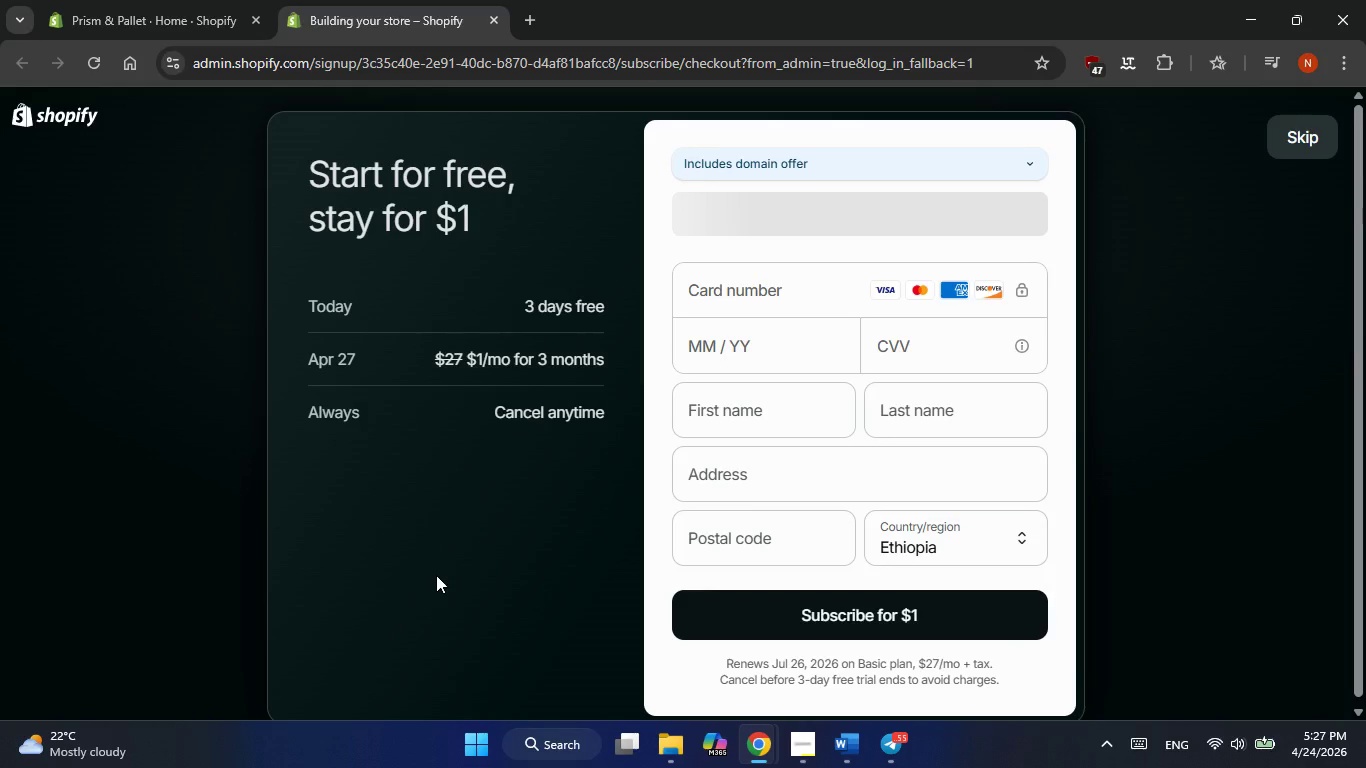 
wait(14.73)
 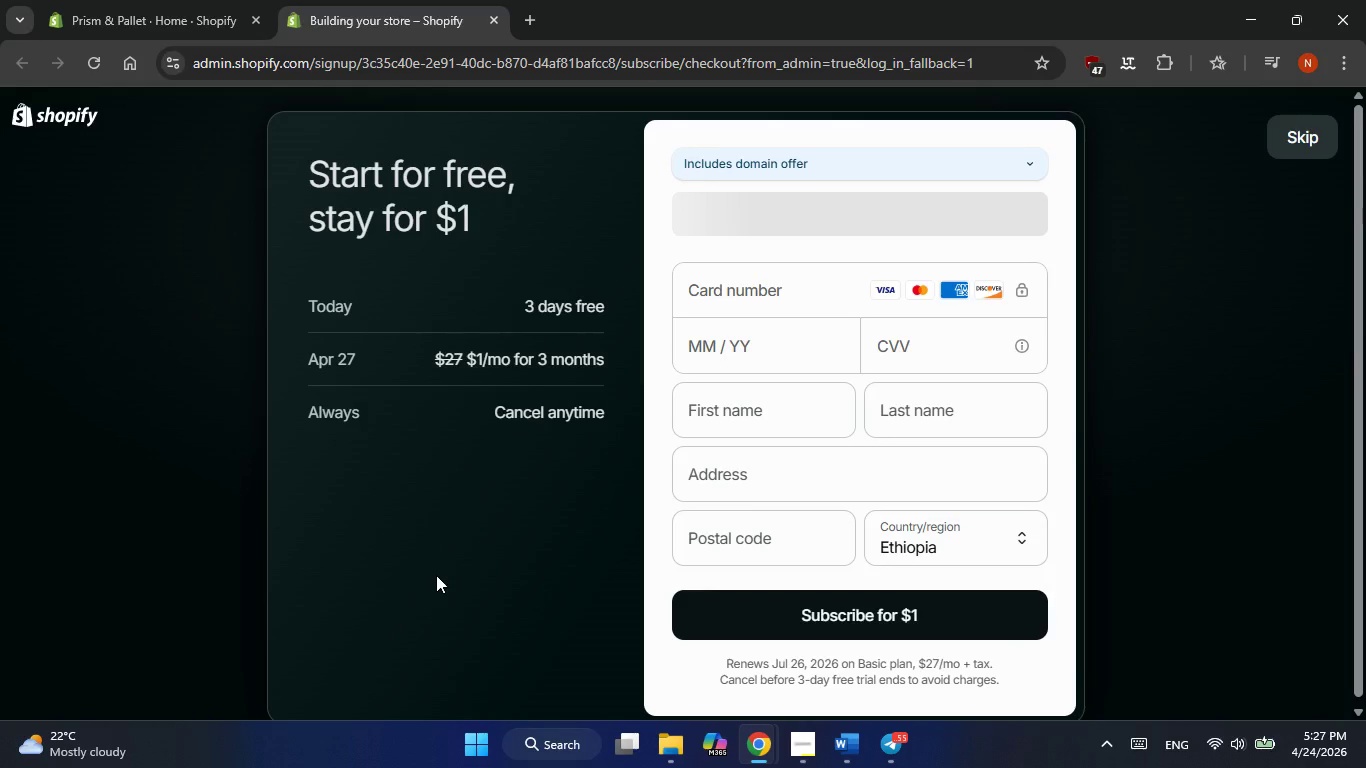 
left_click([1295, 143])
 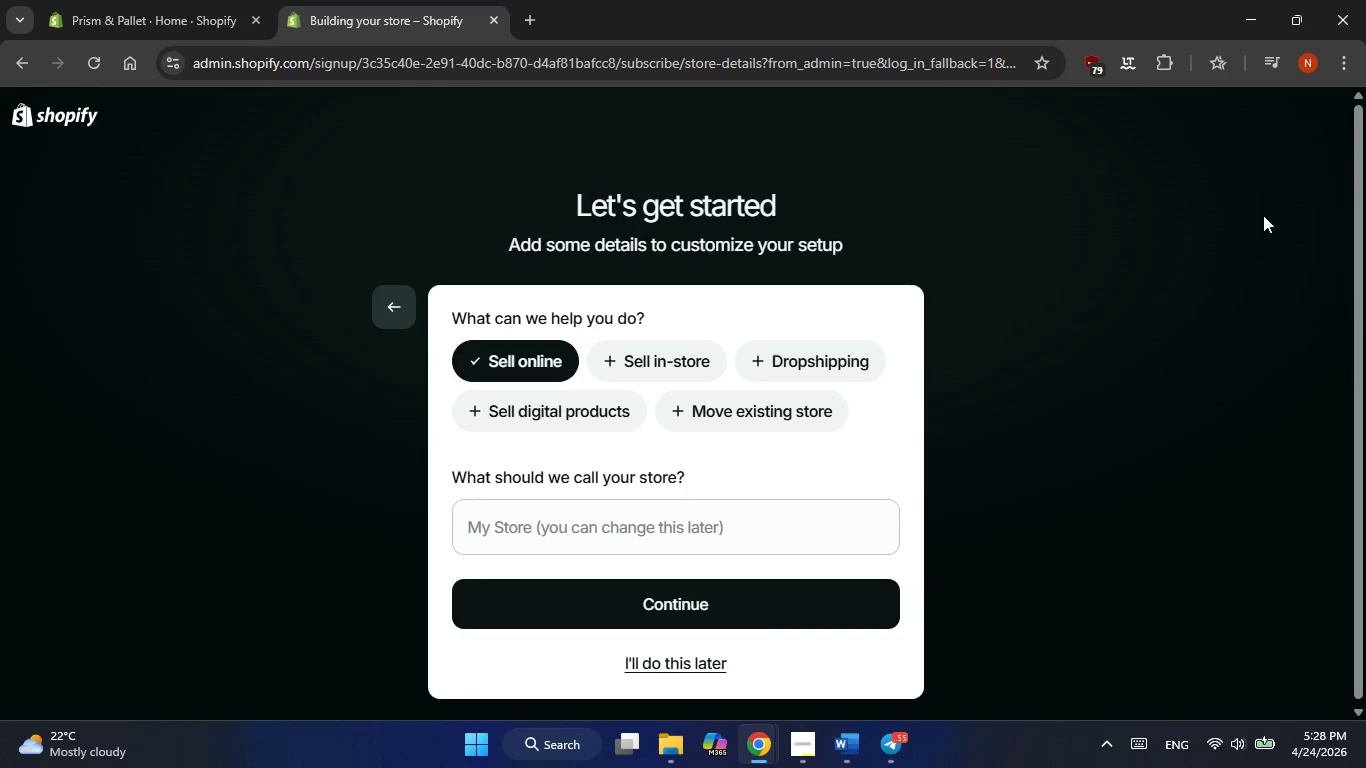 
left_click([567, 537])
 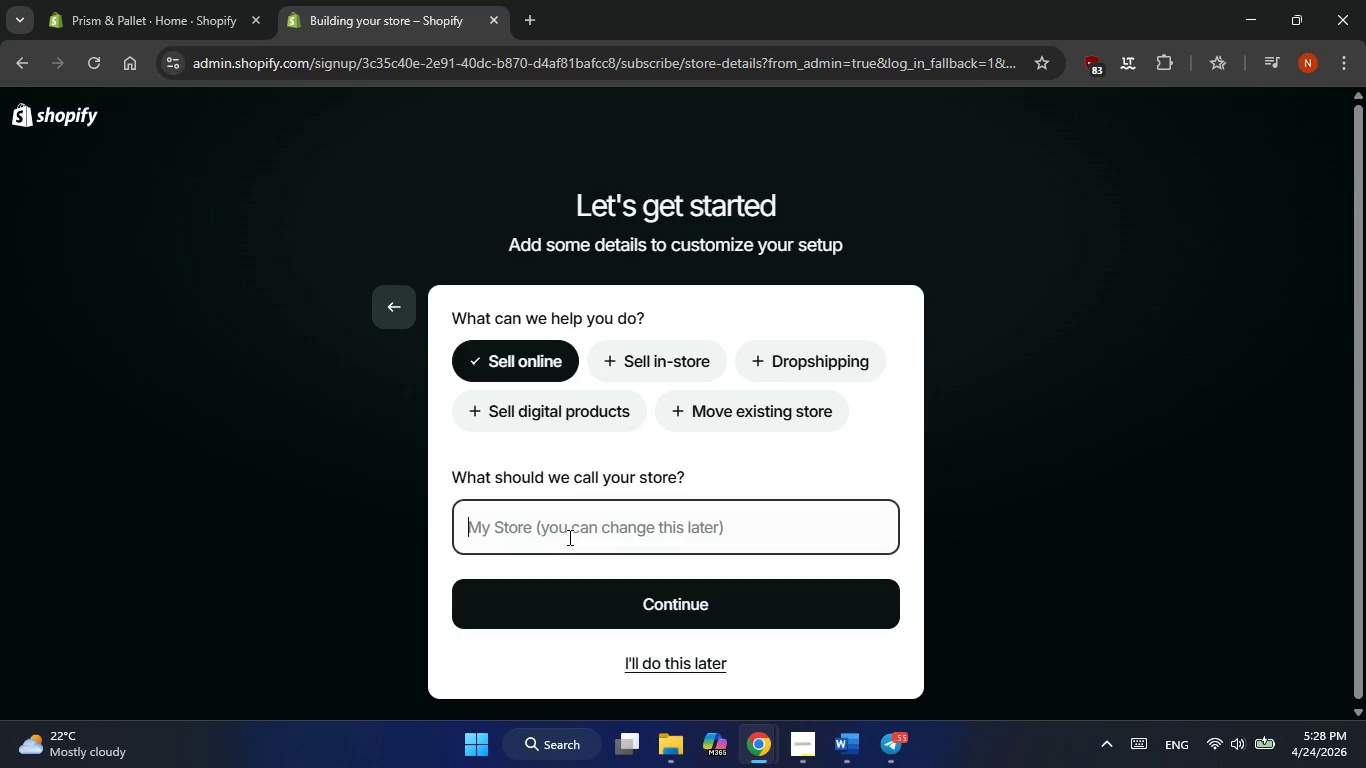 
type(Peak )
key(Tab)
 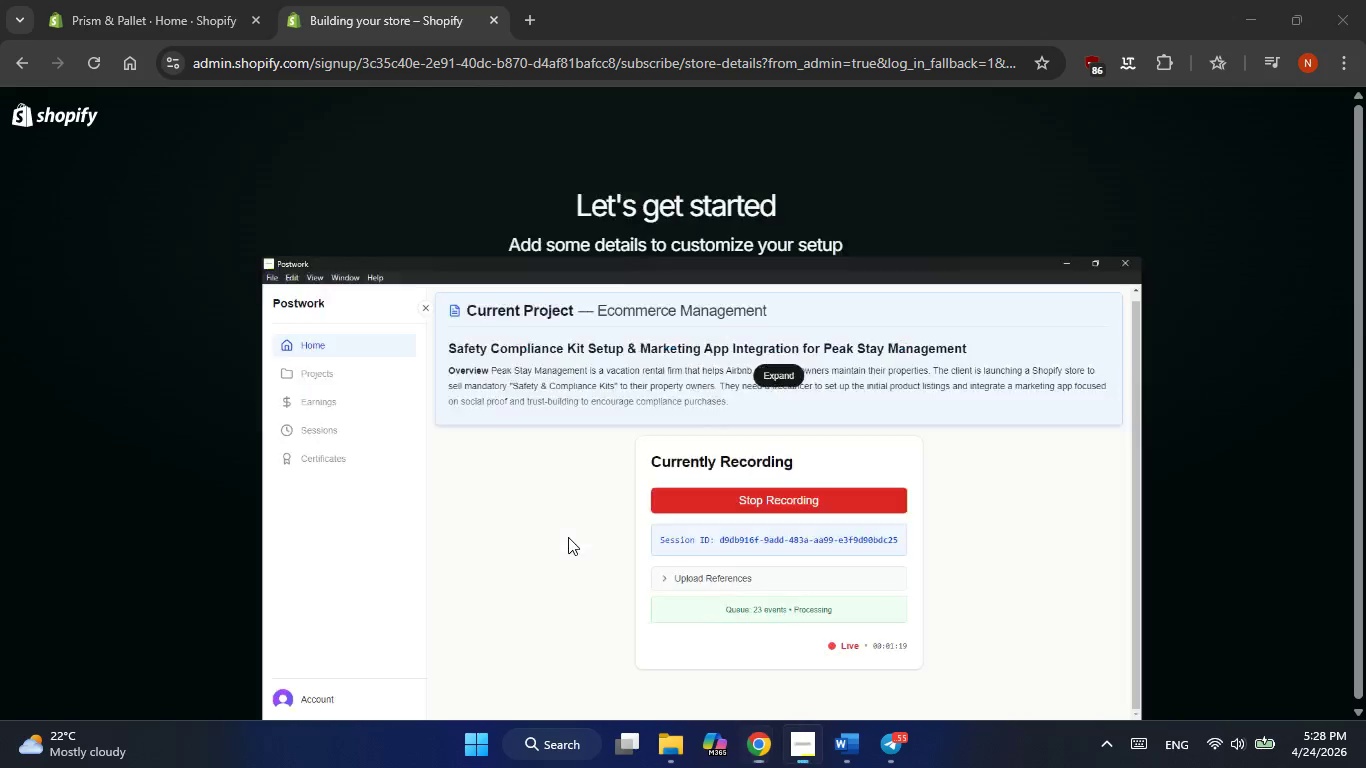 
 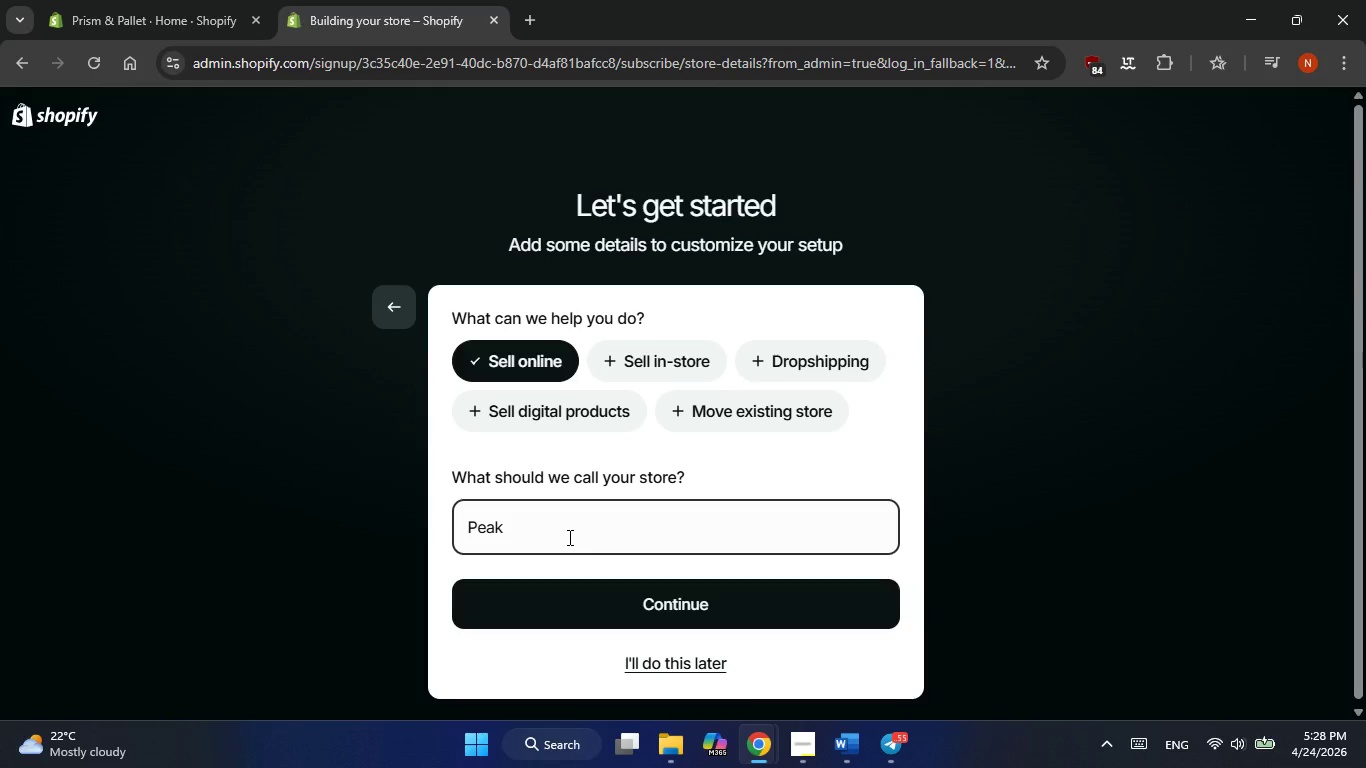 
hold_key(key=AltLeft, duration=0.69)